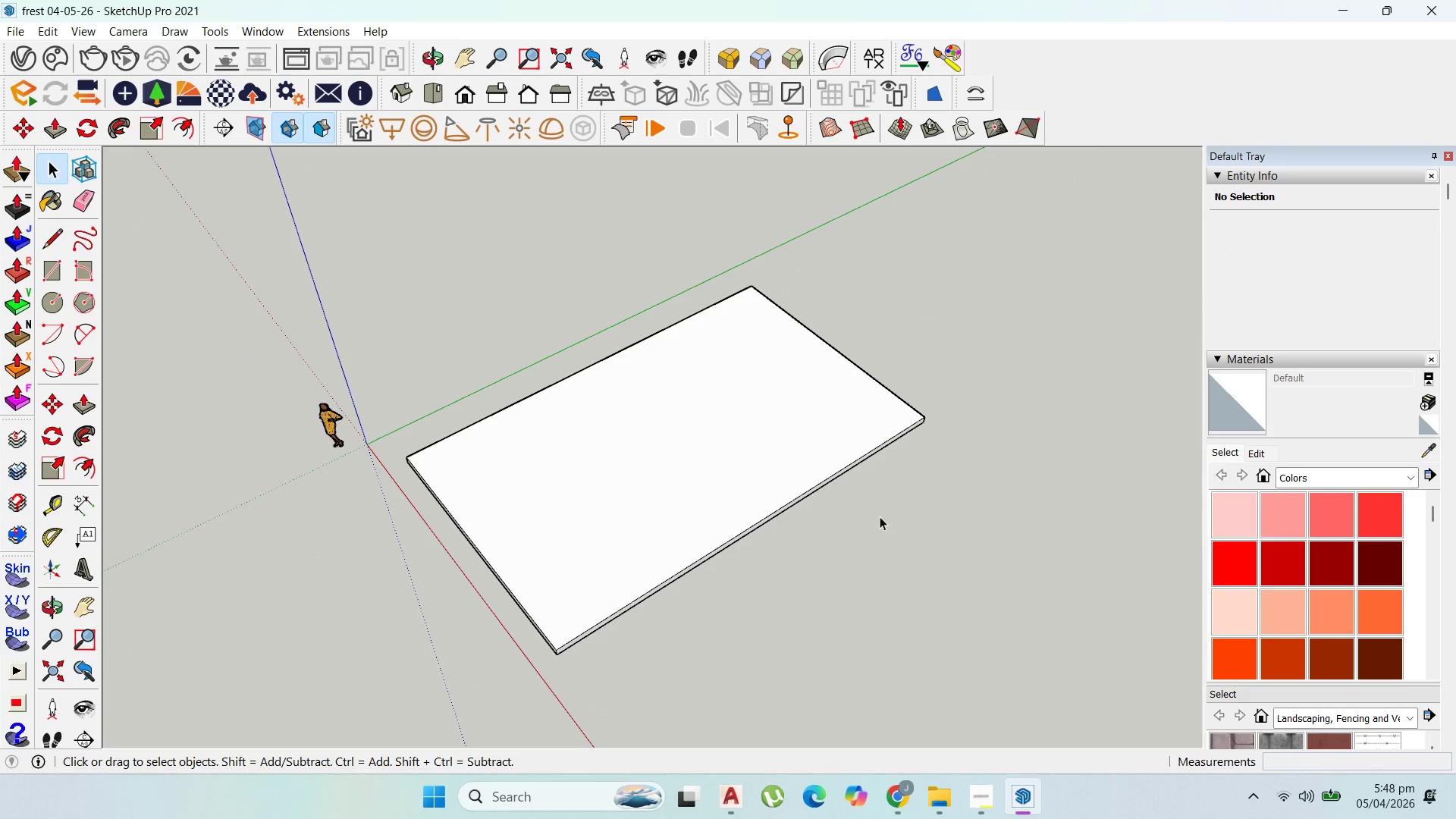 
key(Escape)
 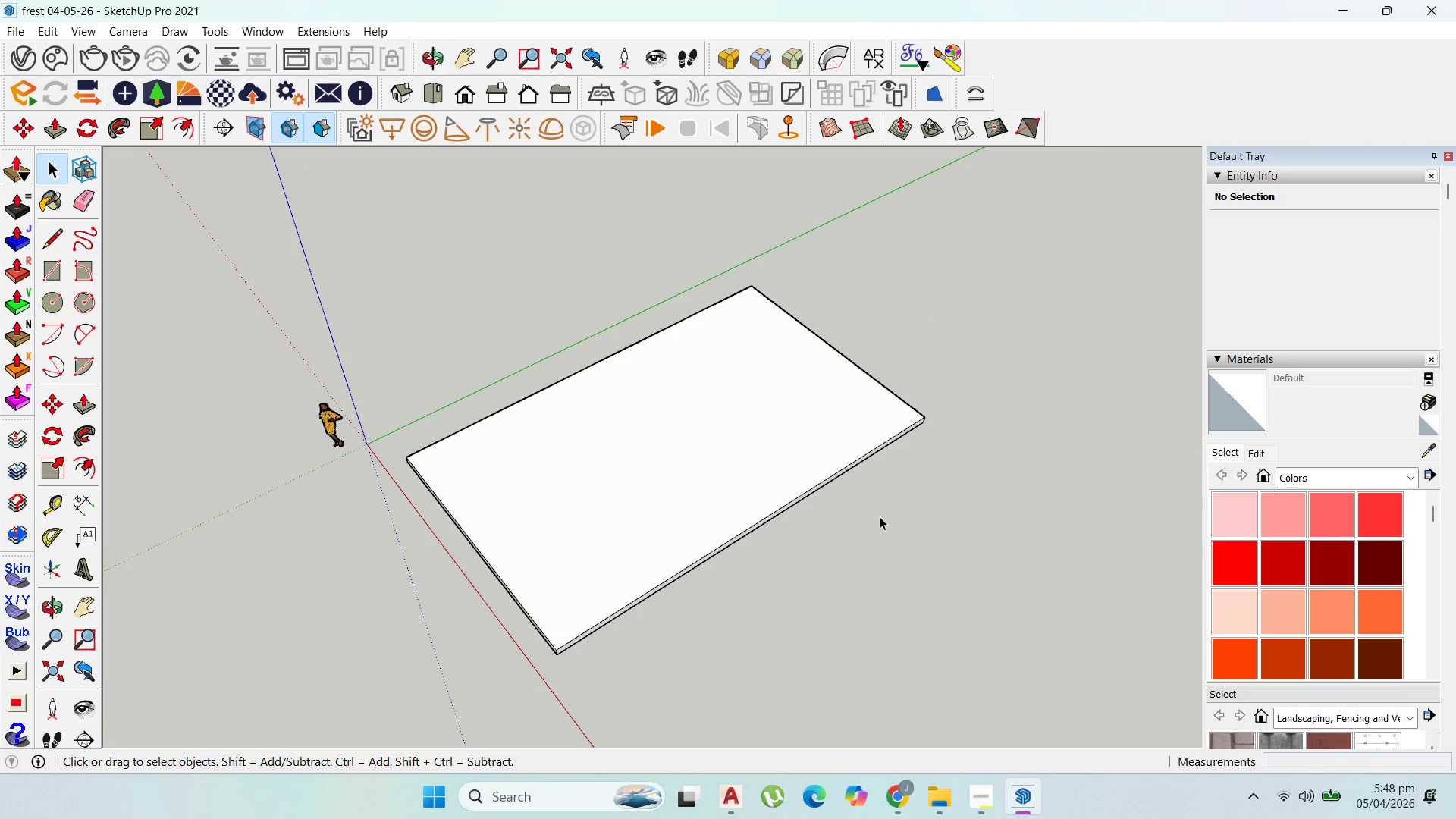 
key(Escape)
 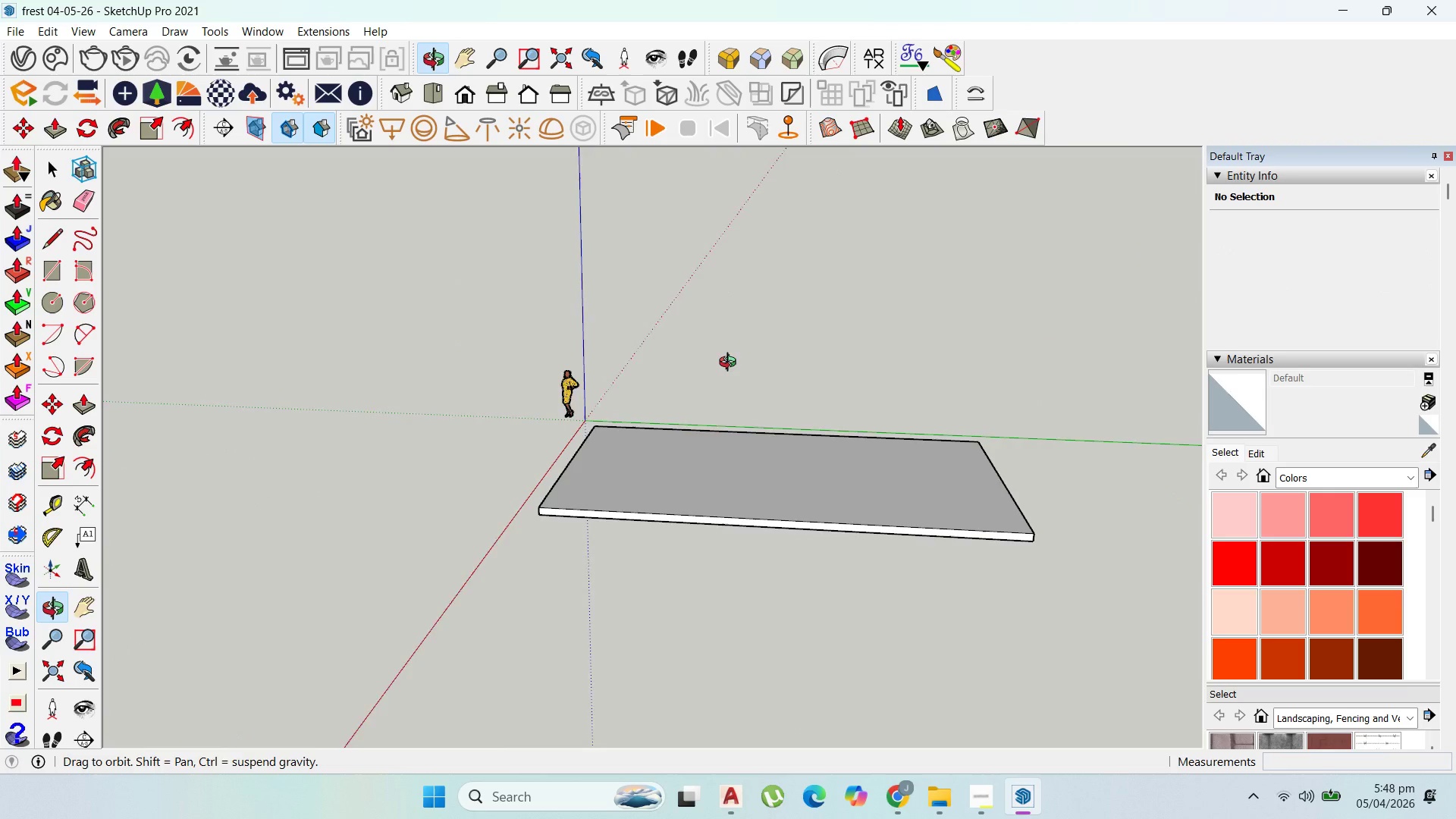 
scroll: coordinate [451, 402], scroll_direction: down, amount: 6.0
 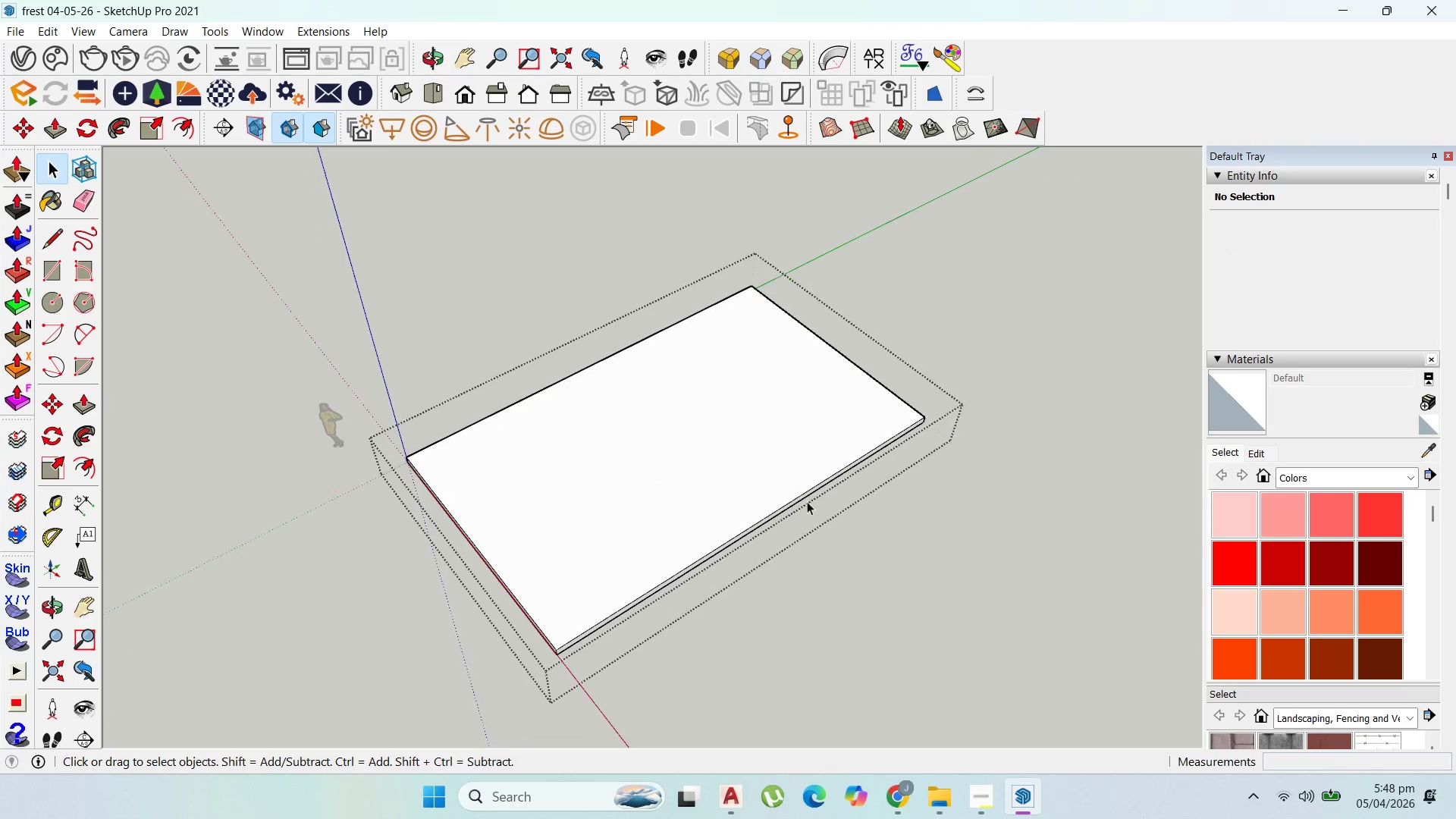 
scroll: coordinate [731, 450], scroll_direction: up, amount: 2.0
 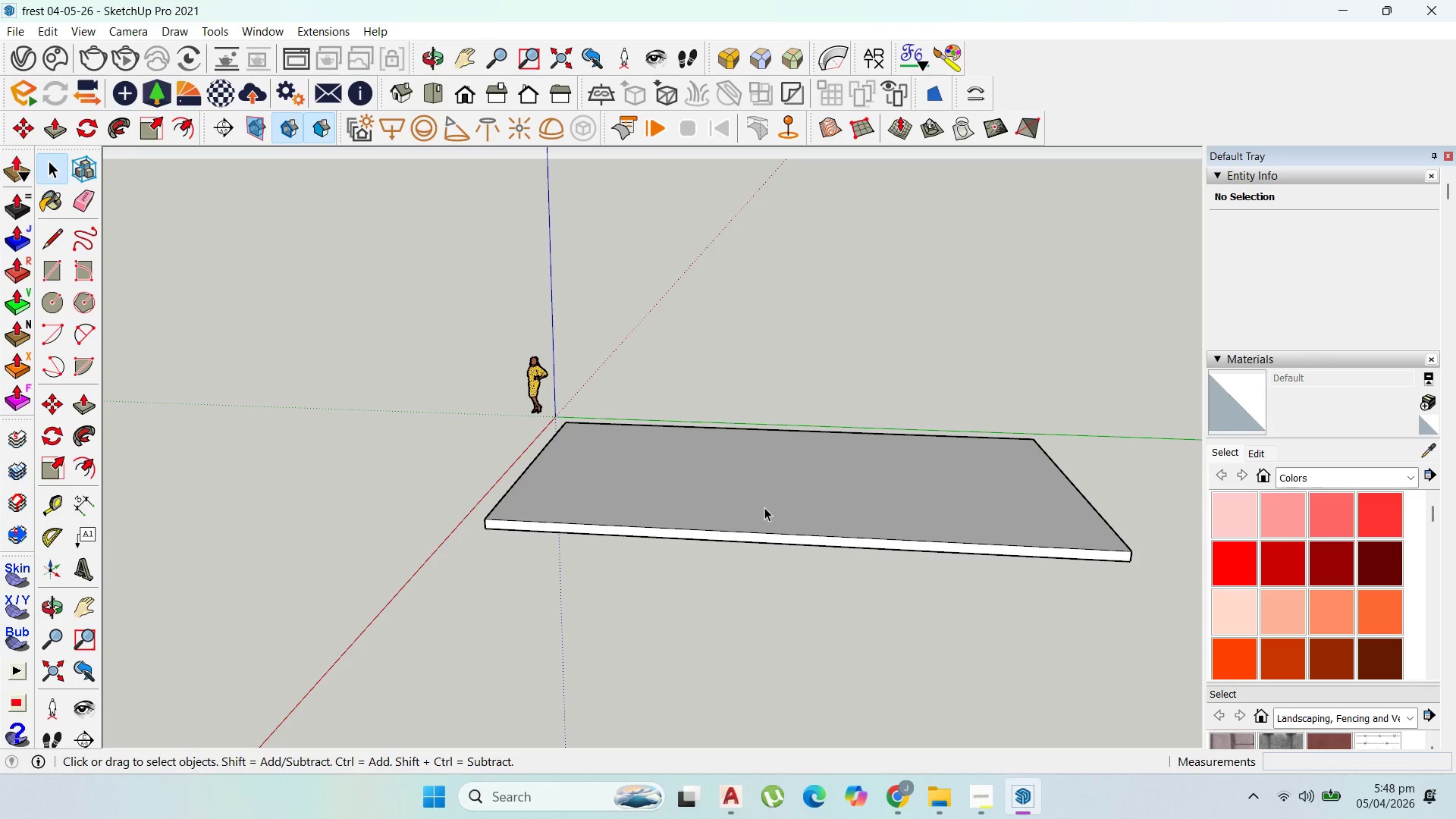 
double_click([764, 507])
 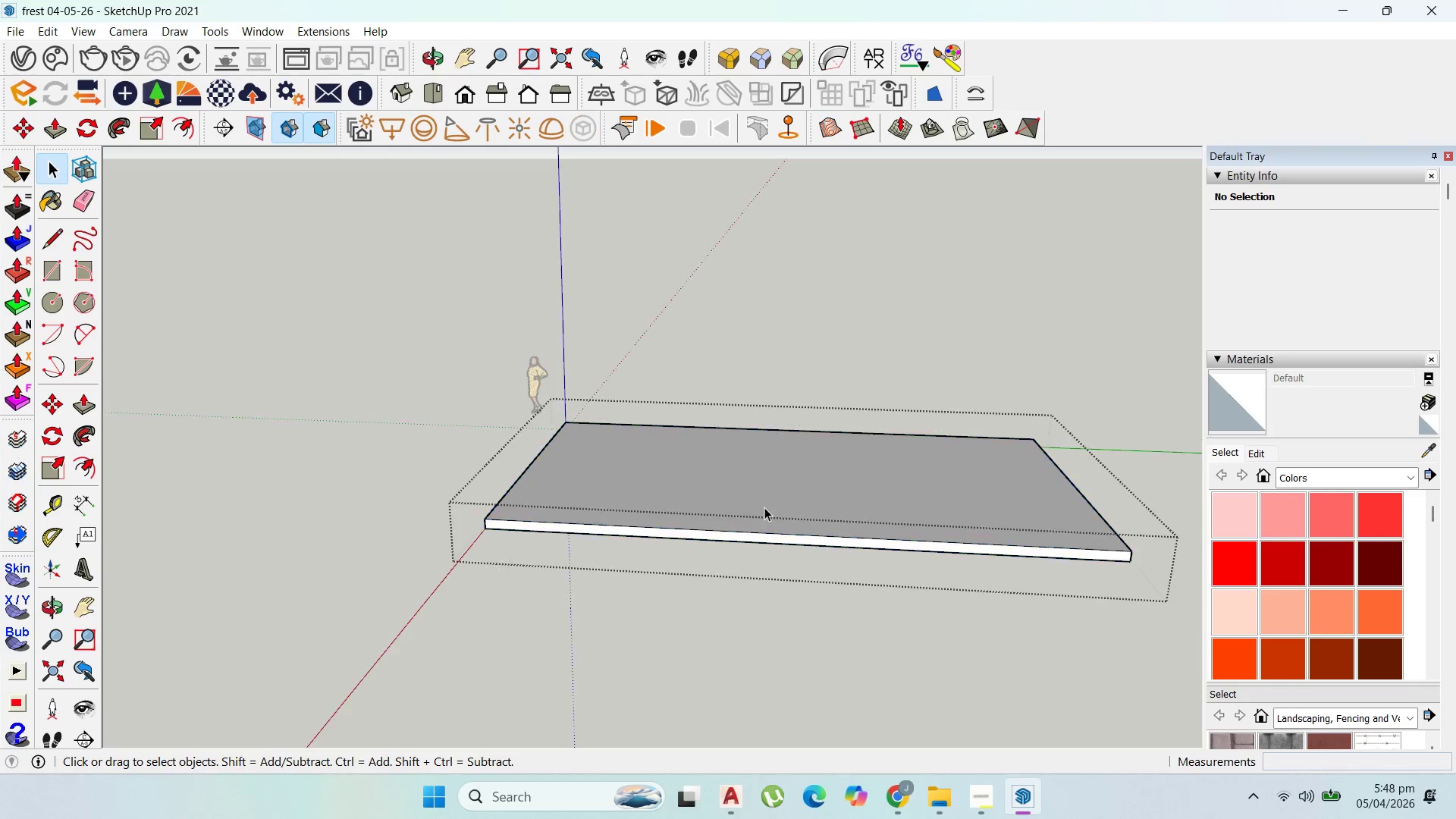 
triple_click([764, 507])
 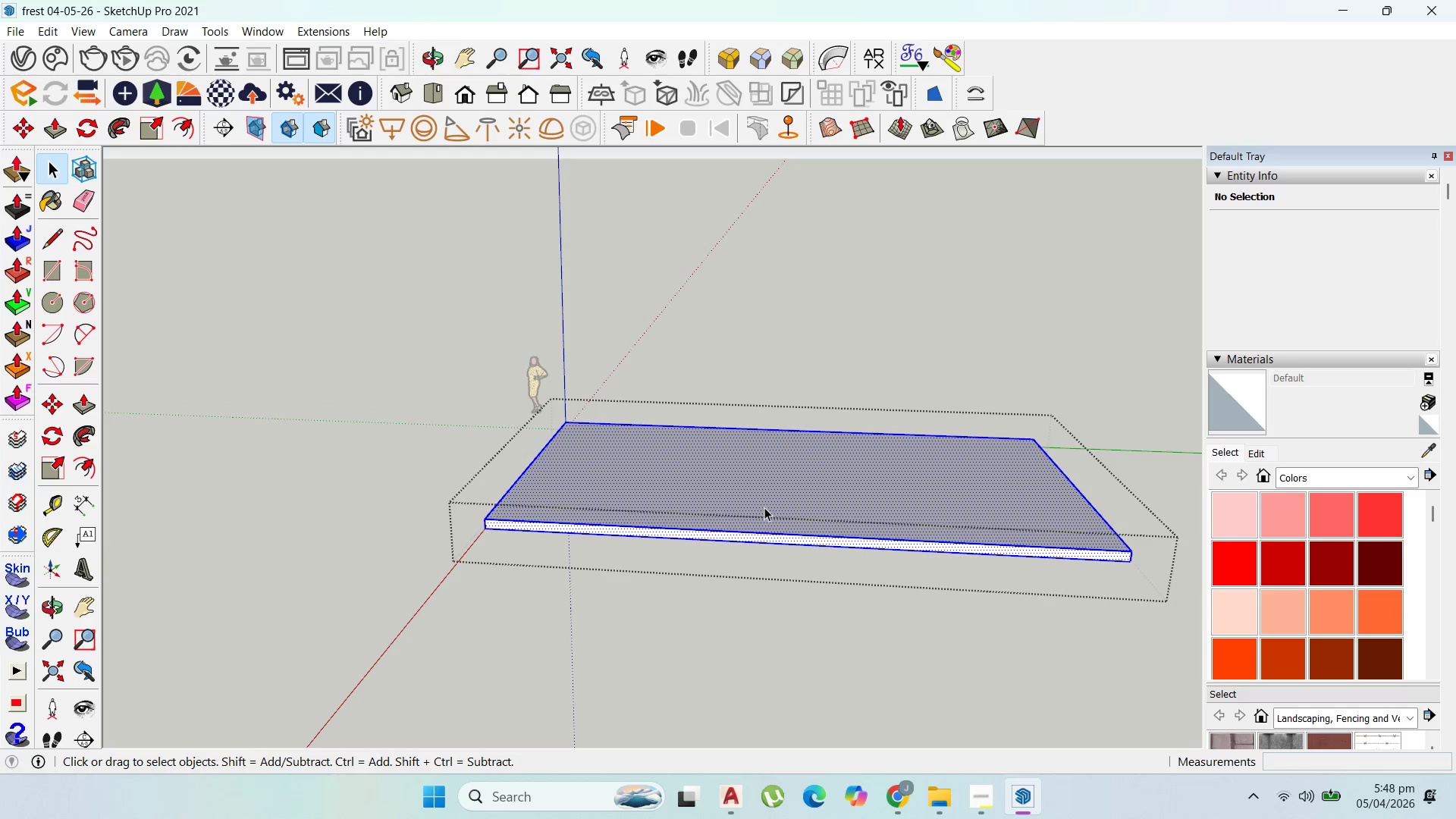 
triple_click([764, 507])